 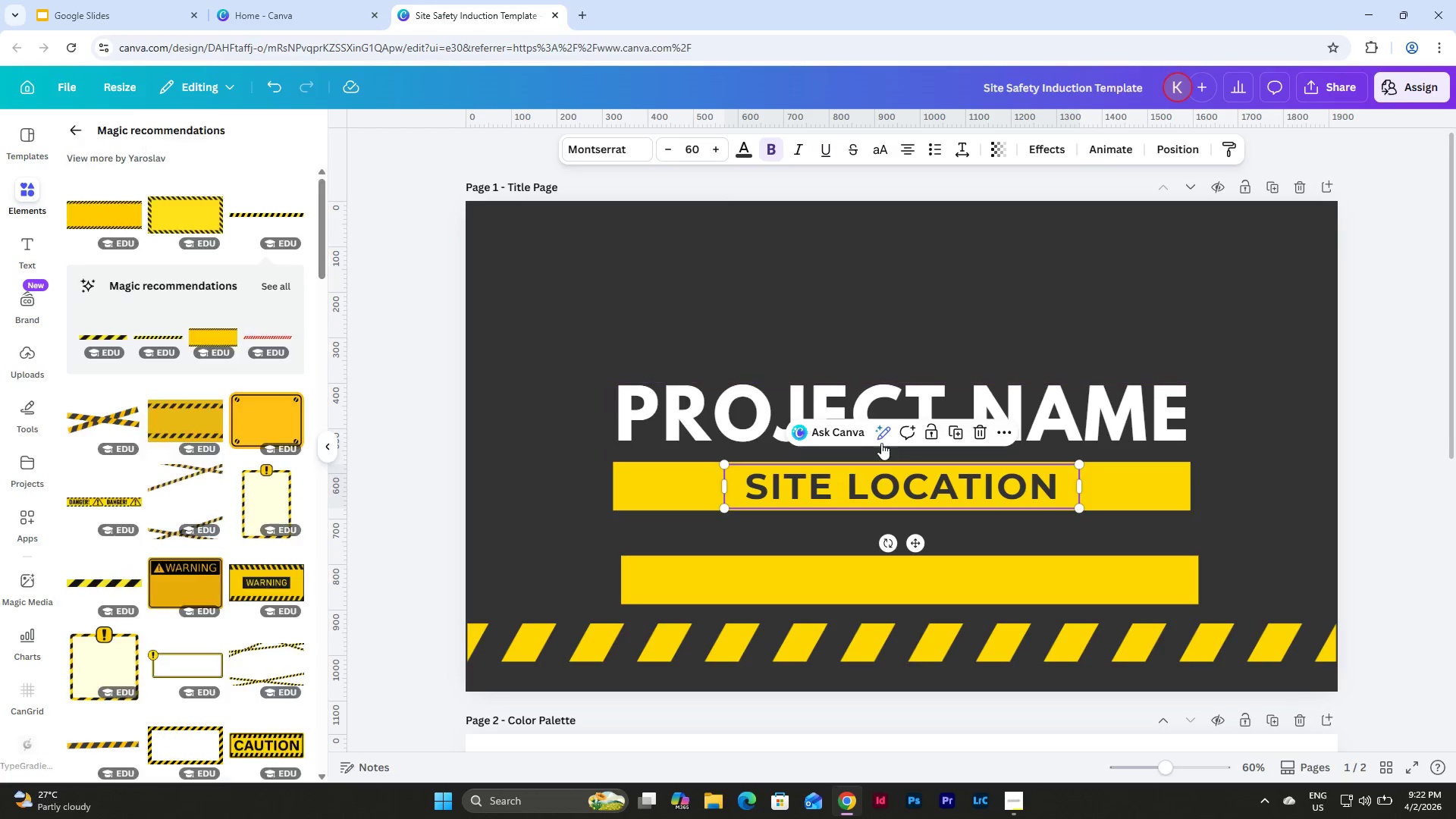 
left_click([954, 428])
 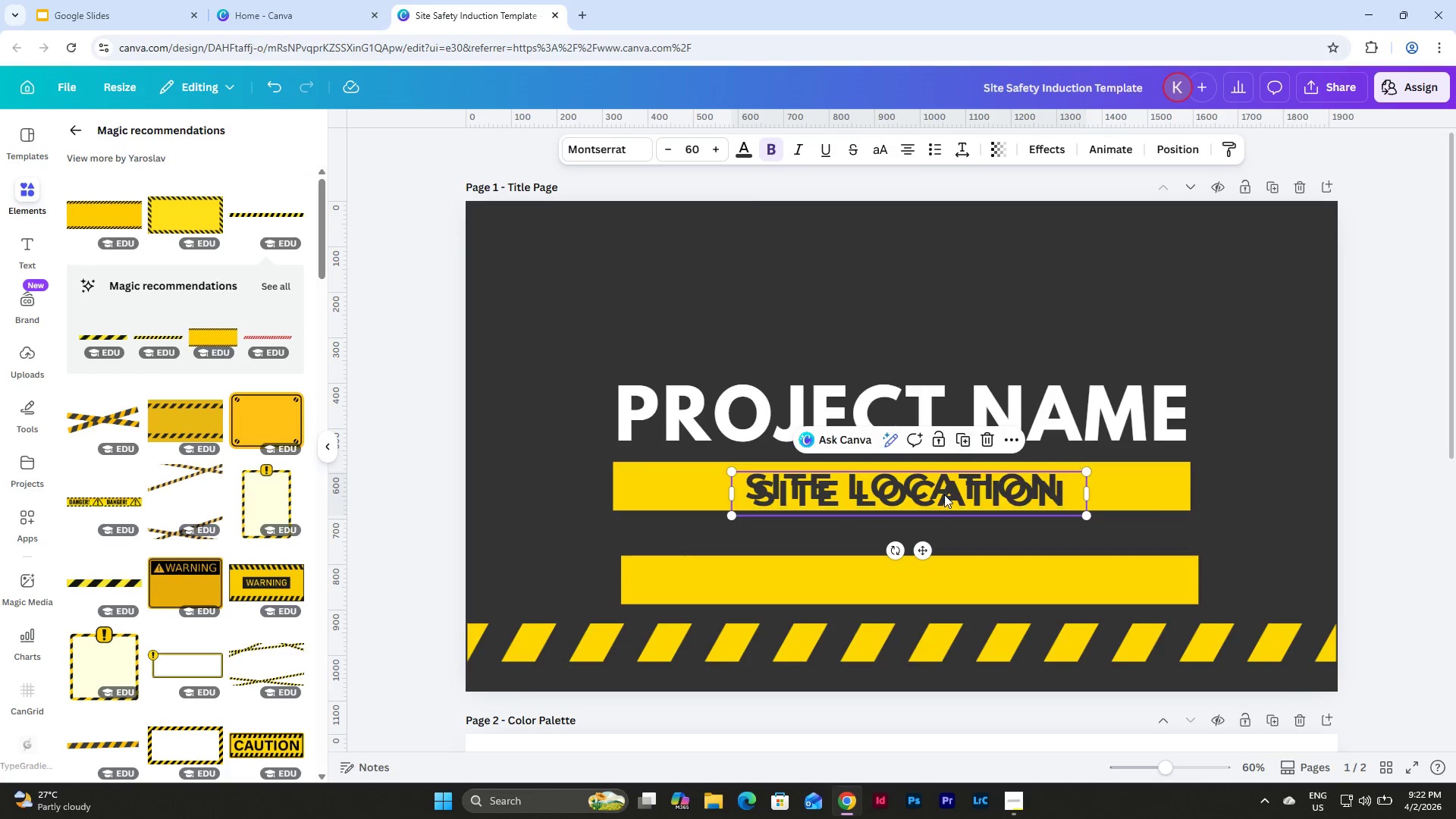 
left_click_drag(start_coordinate=[944, 494], to_coordinate=[940, 295])
 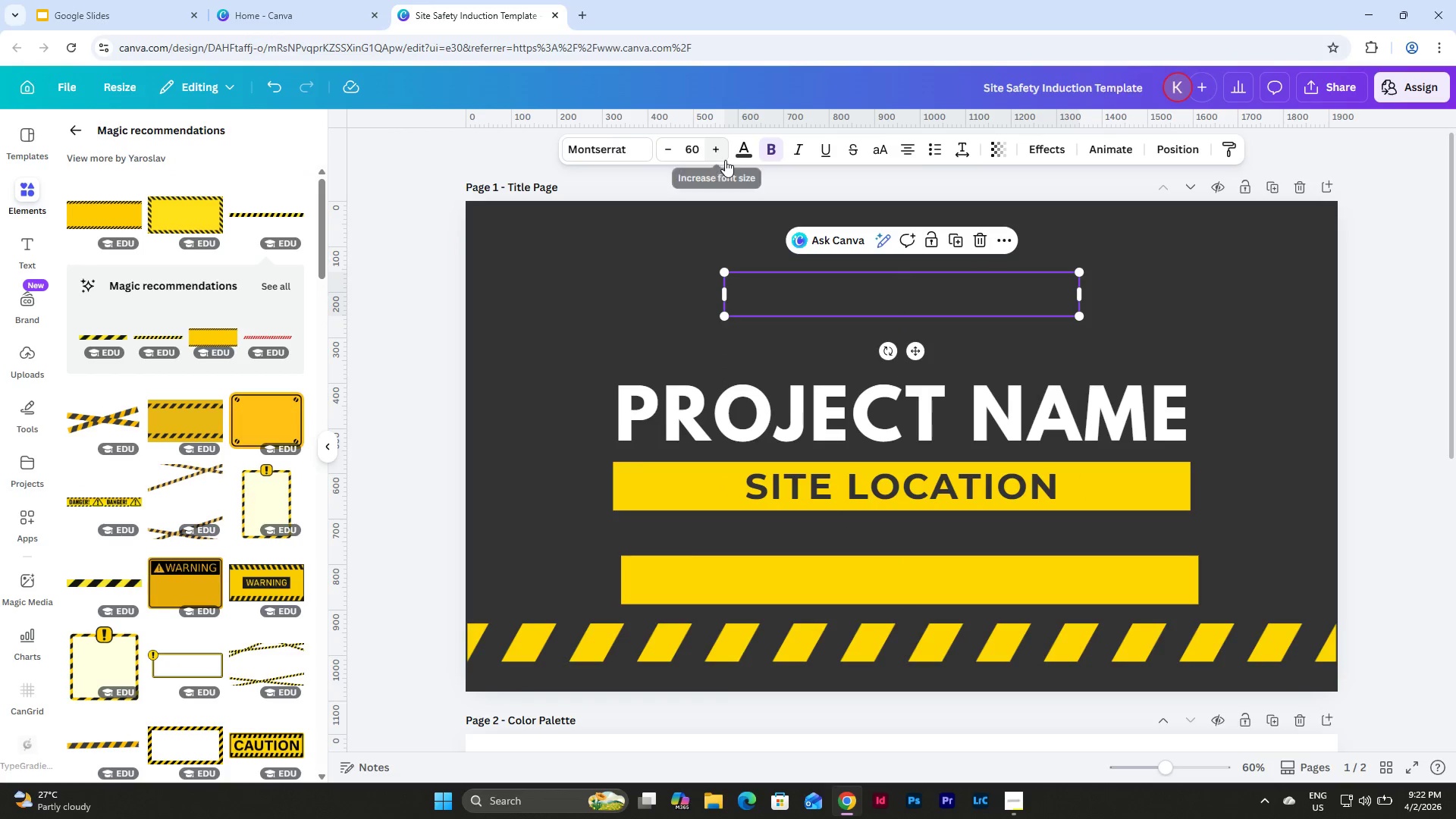 
left_click([746, 149])
 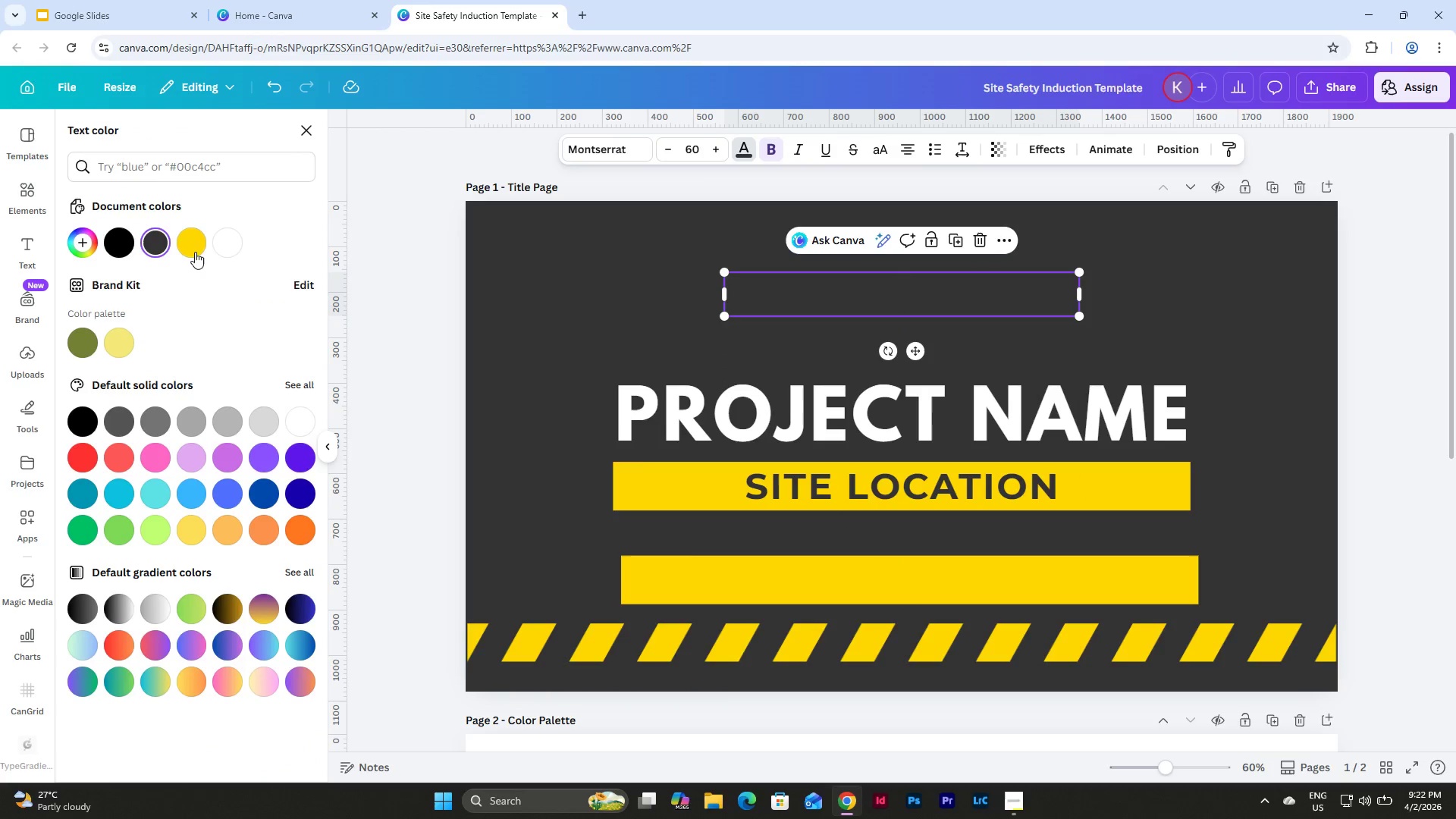 
left_click([227, 243])
 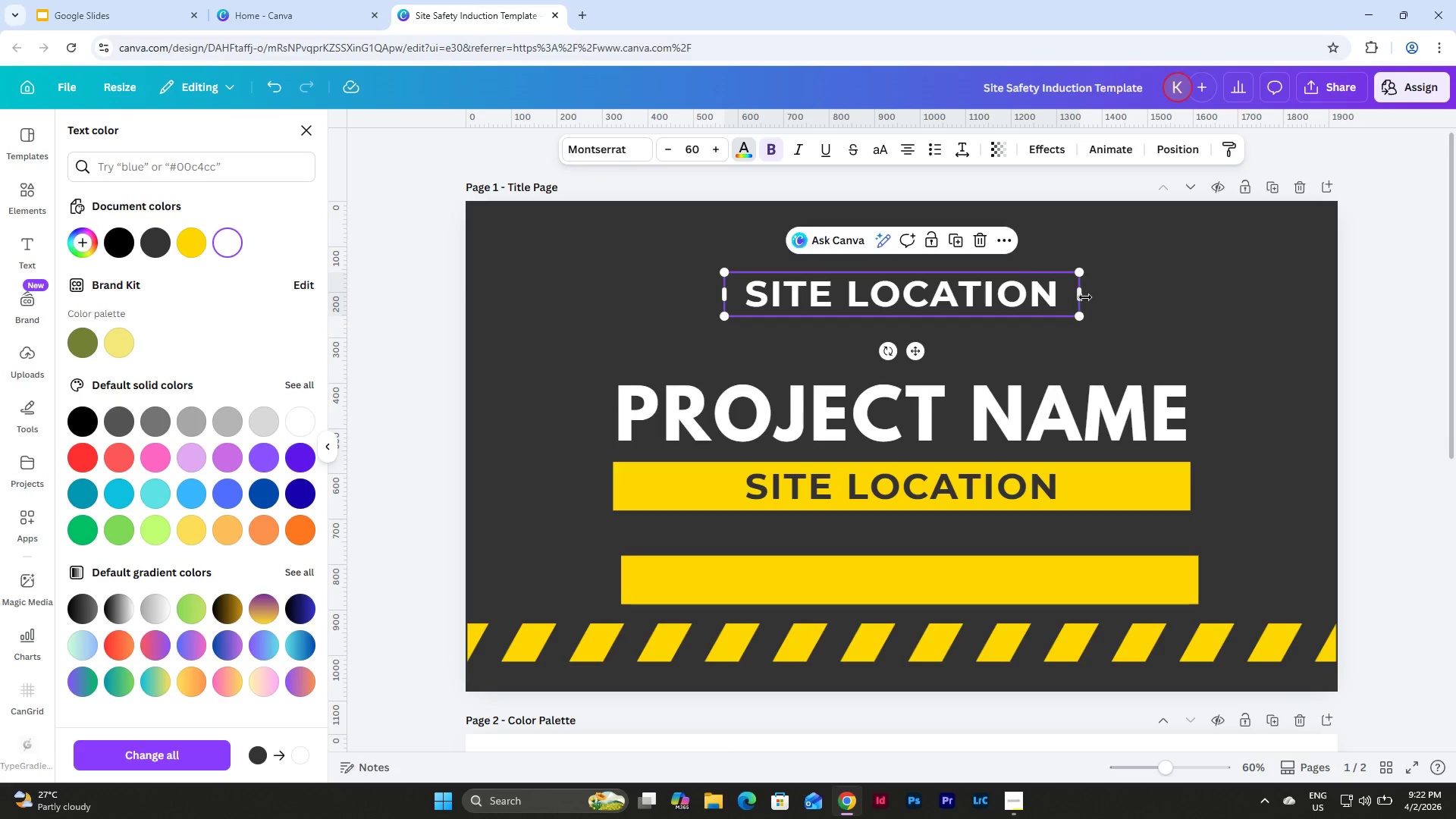 
left_click_drag(start_coordinate=[1086, 295], to_coordinate=[1291, 312])
 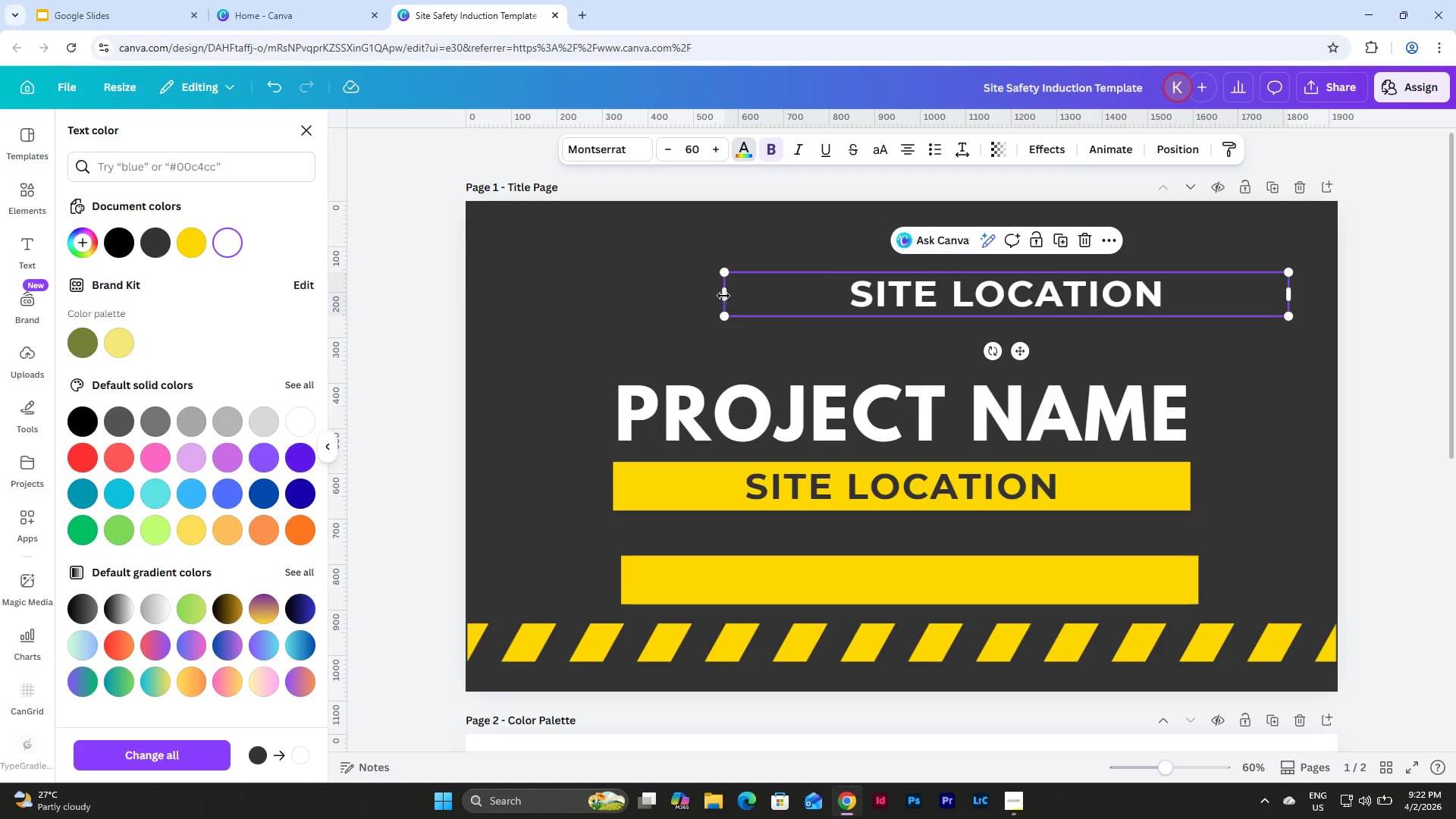 
left_click_drag(start_coordinate=[723, 296], to_coordinate=[513, 306])
 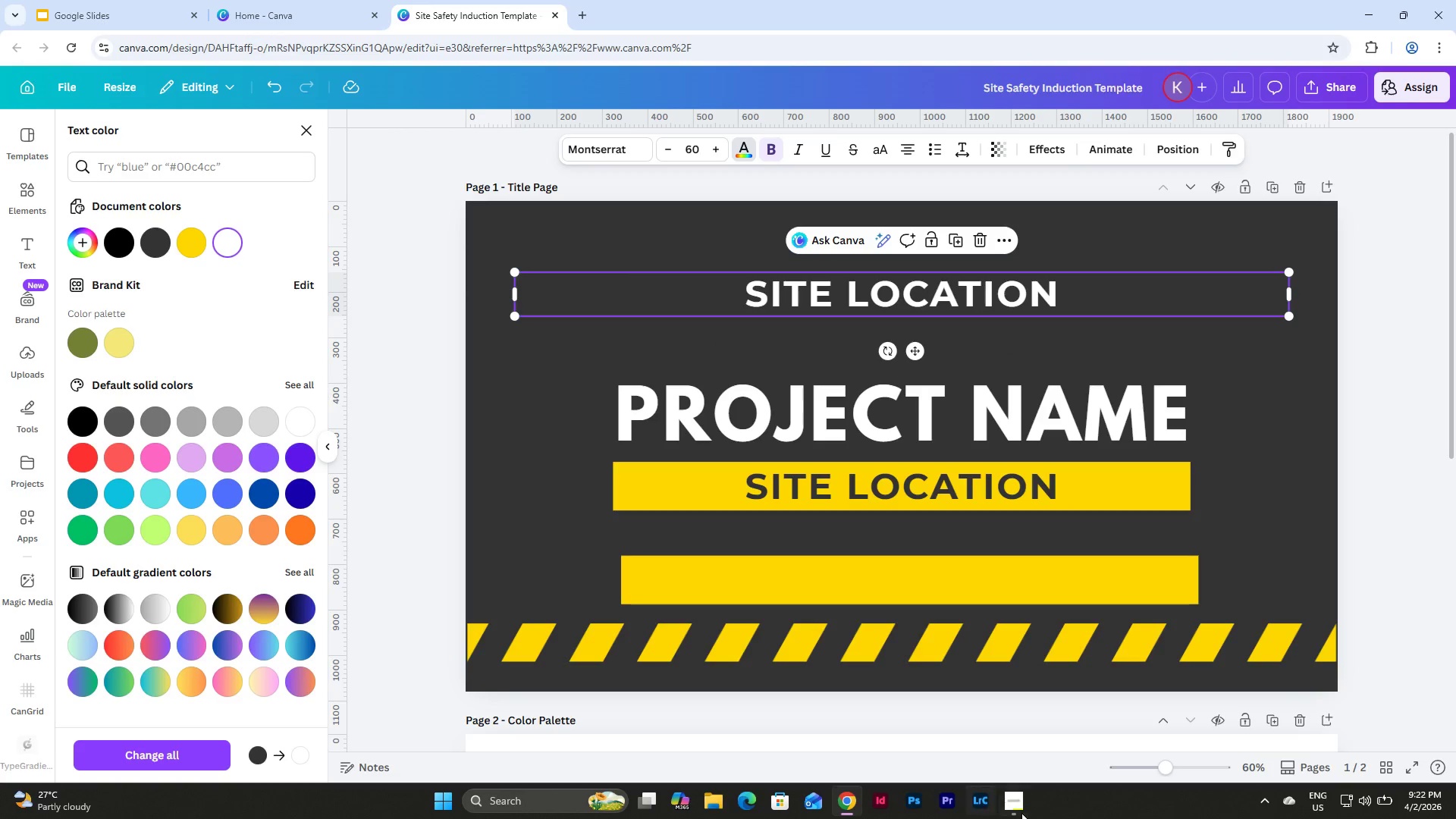 
left_click([1019, 806])